 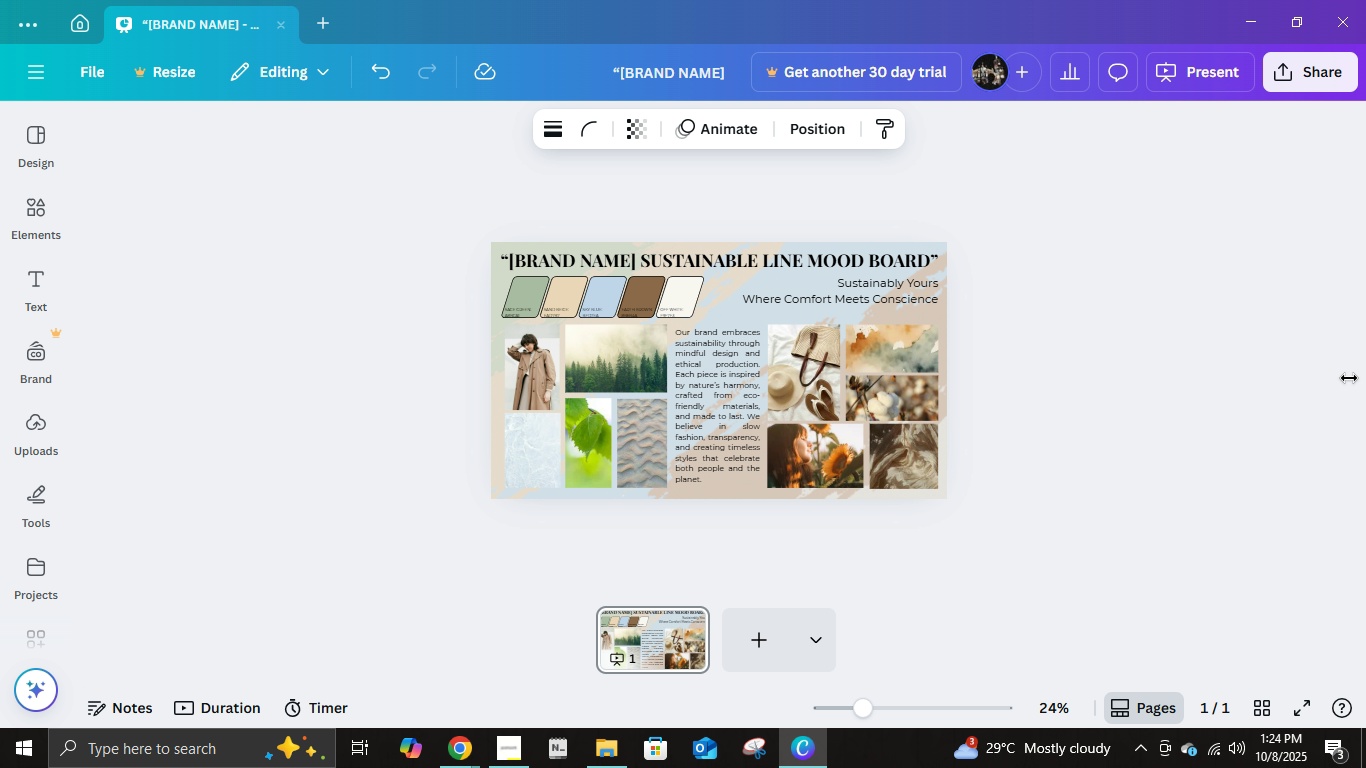 
key(ArrowUp)
 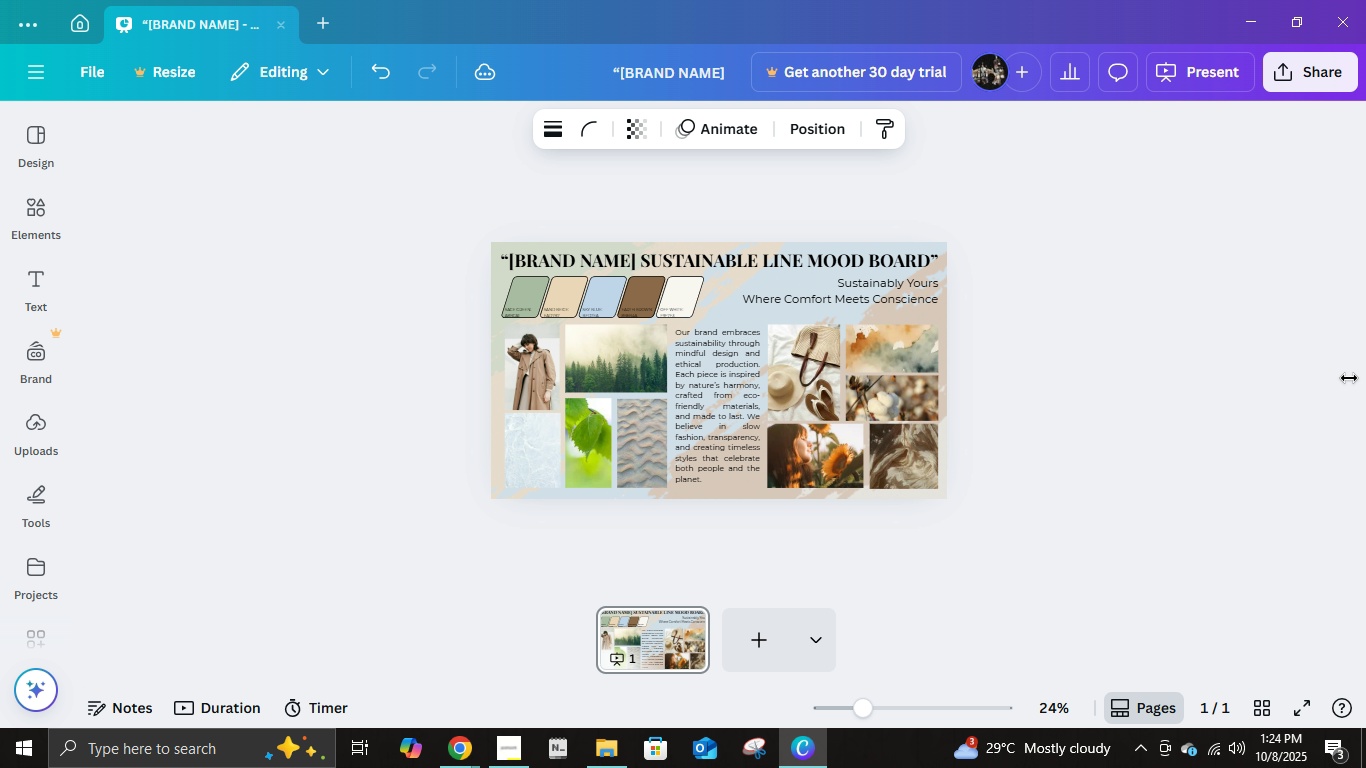 
key(ArrowUp)
 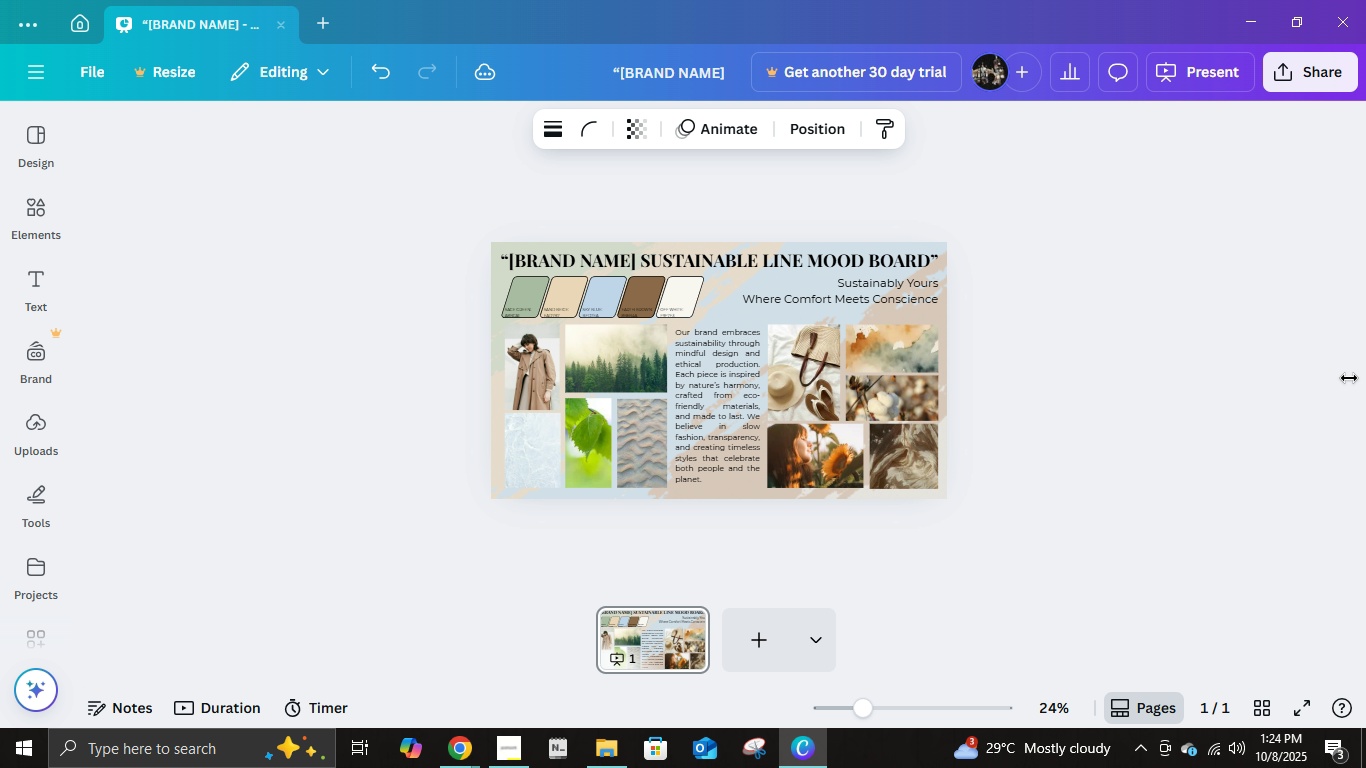 
key(ArrowUp)
 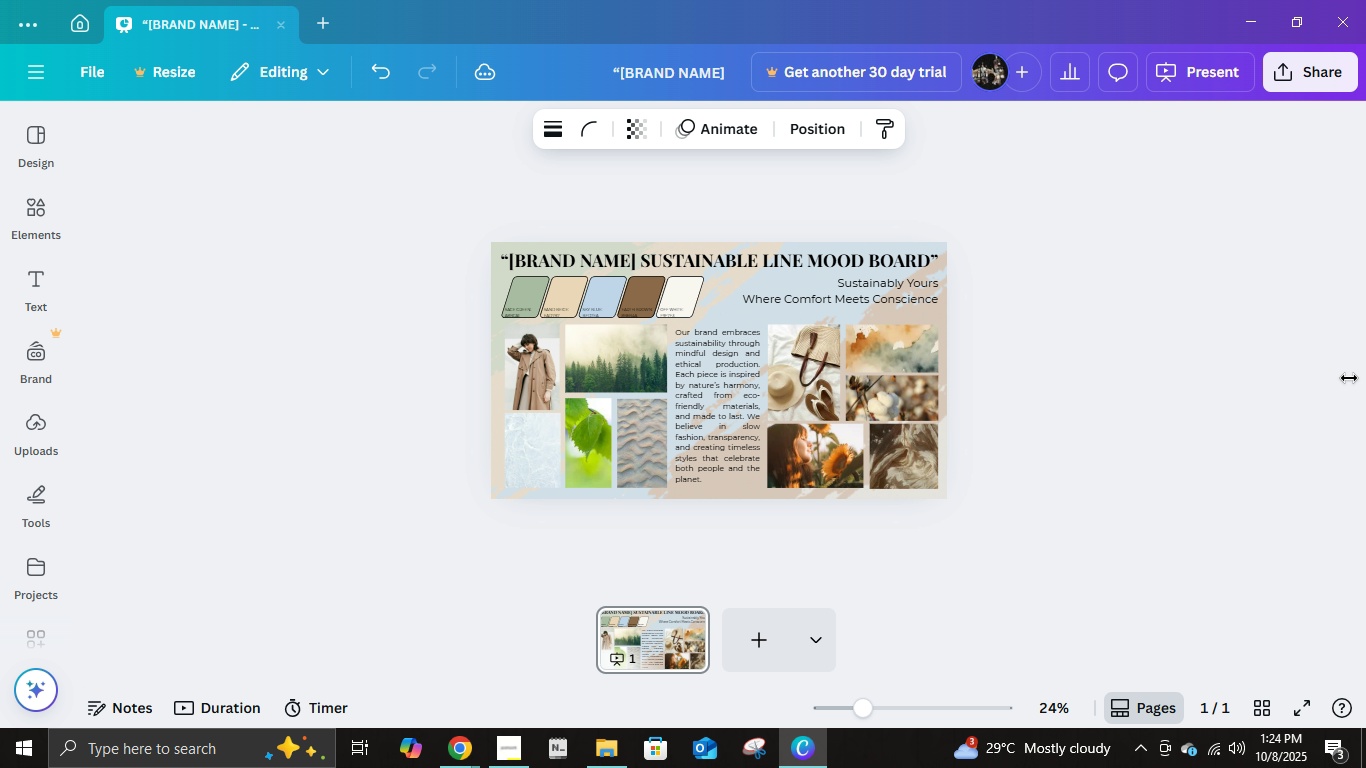 
key(ArrowUp)
 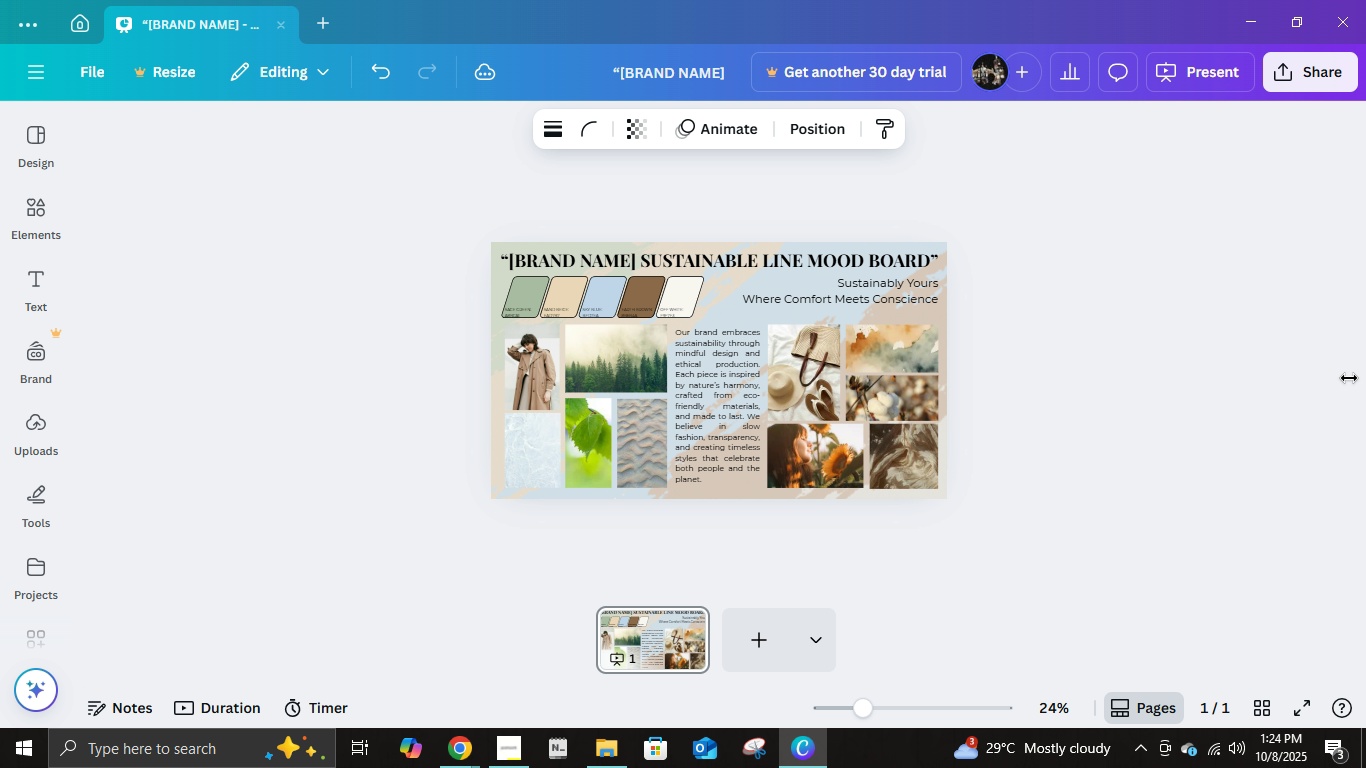 
key(ArrowUp)
 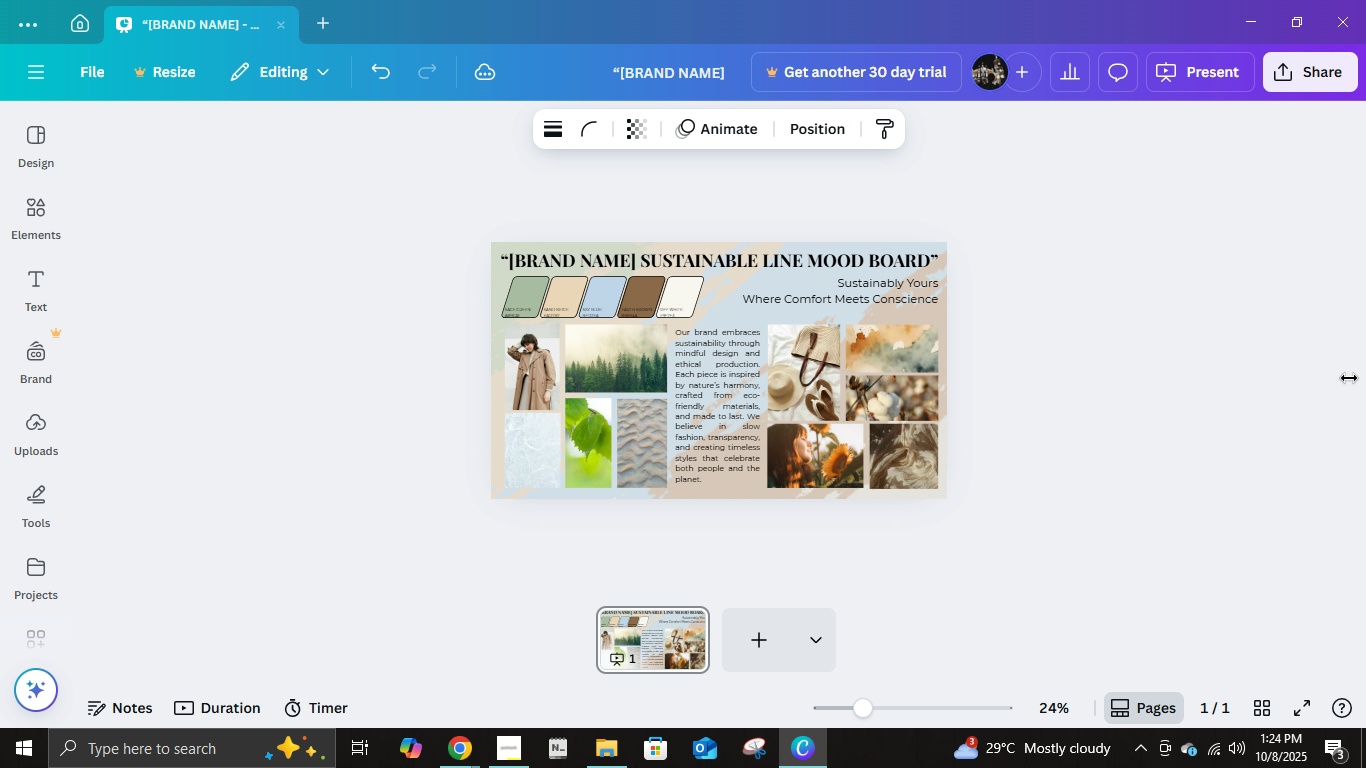 
key(ArrowUp)
 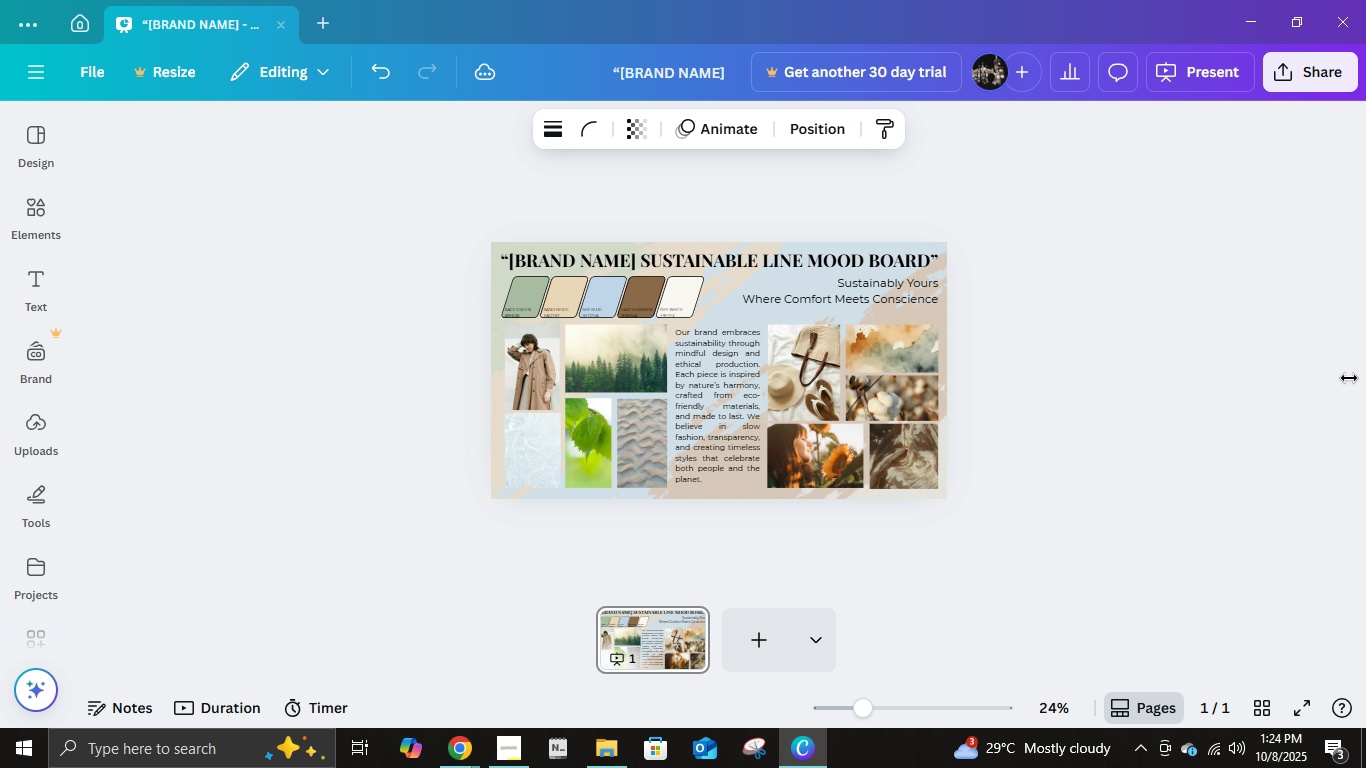 
key(ArrowRight)
 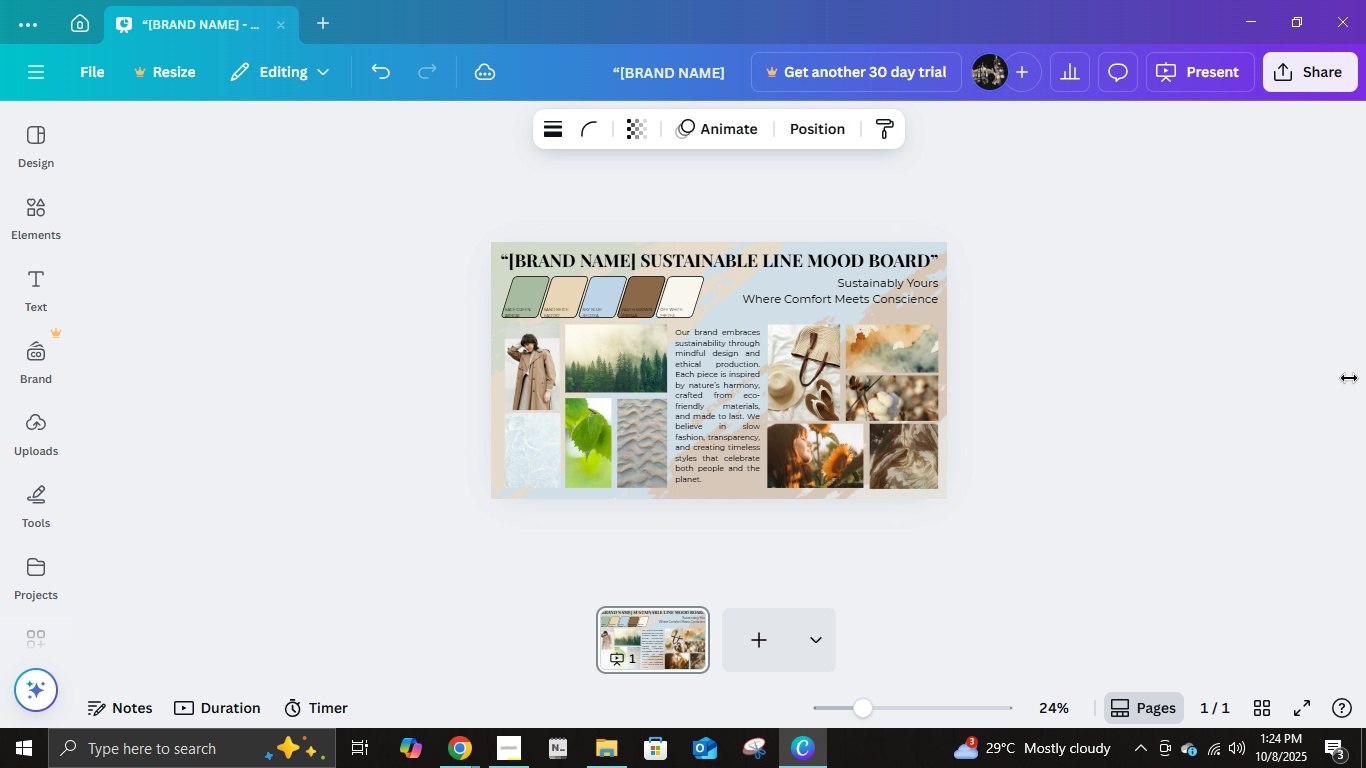 
key(ArrowRight)
 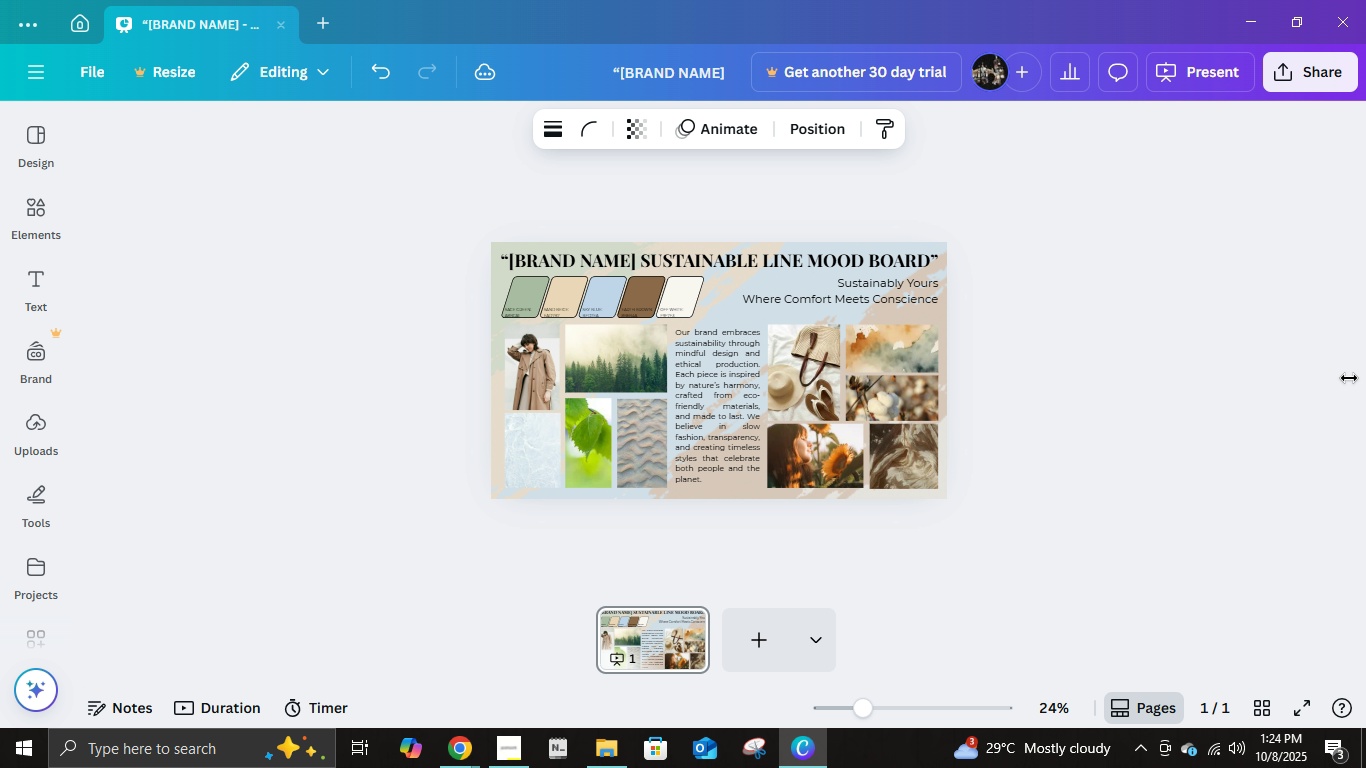 
key(ArrowRight)
 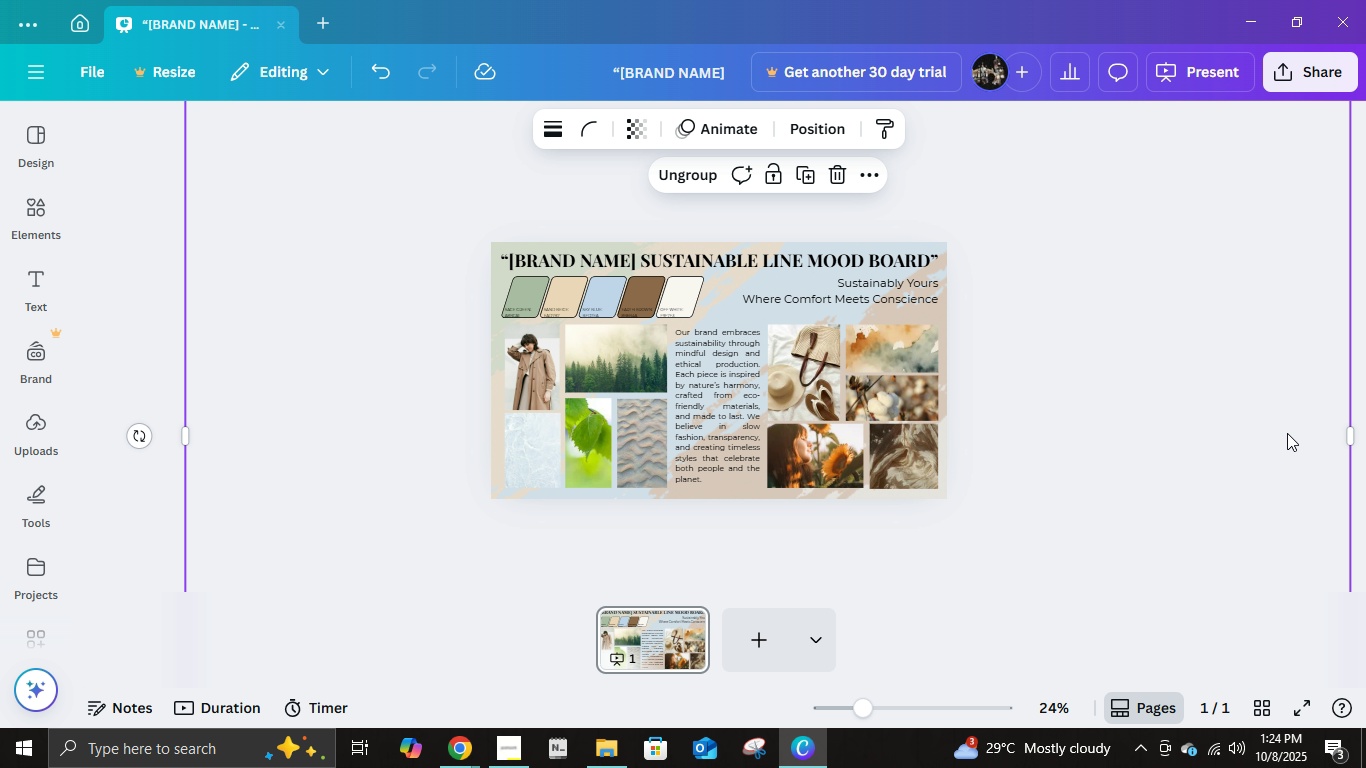 
key(ArrowLeft)
 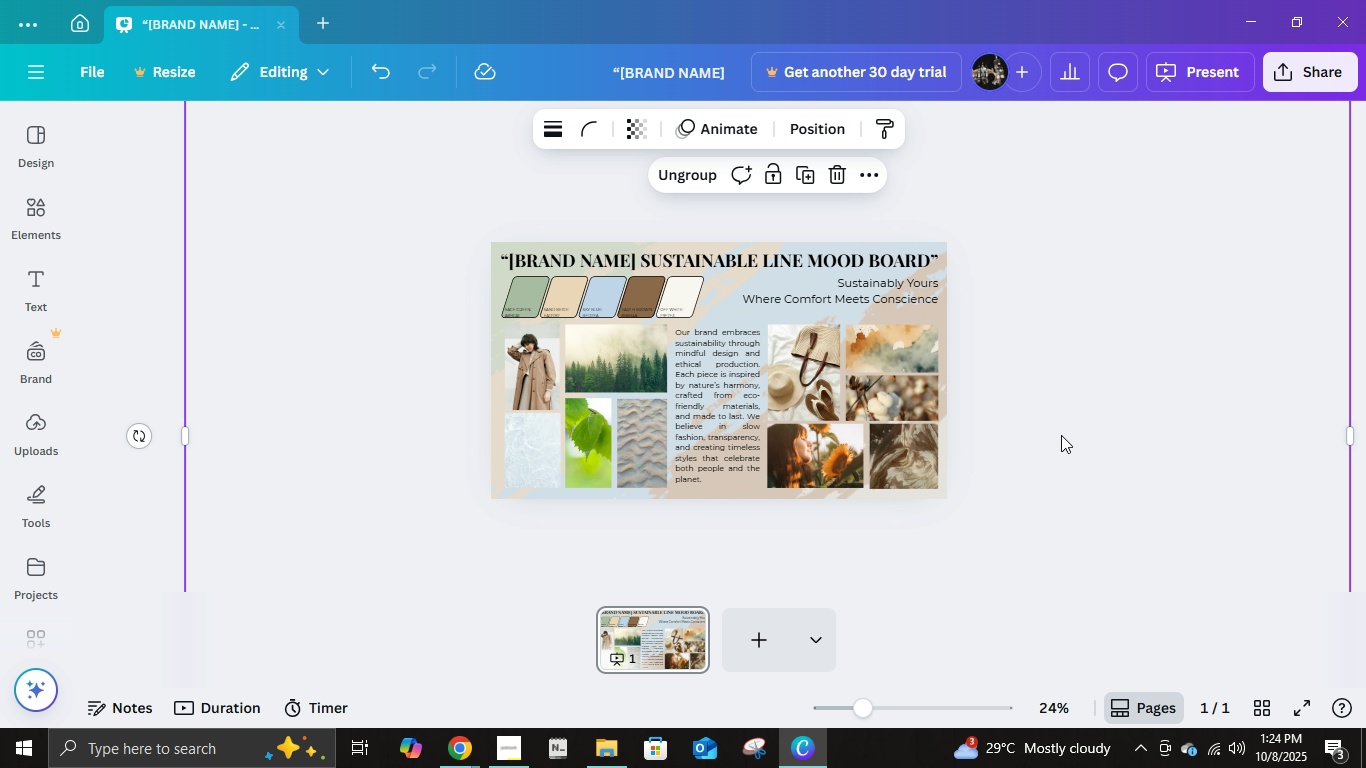 
left_click([1061, 435])